 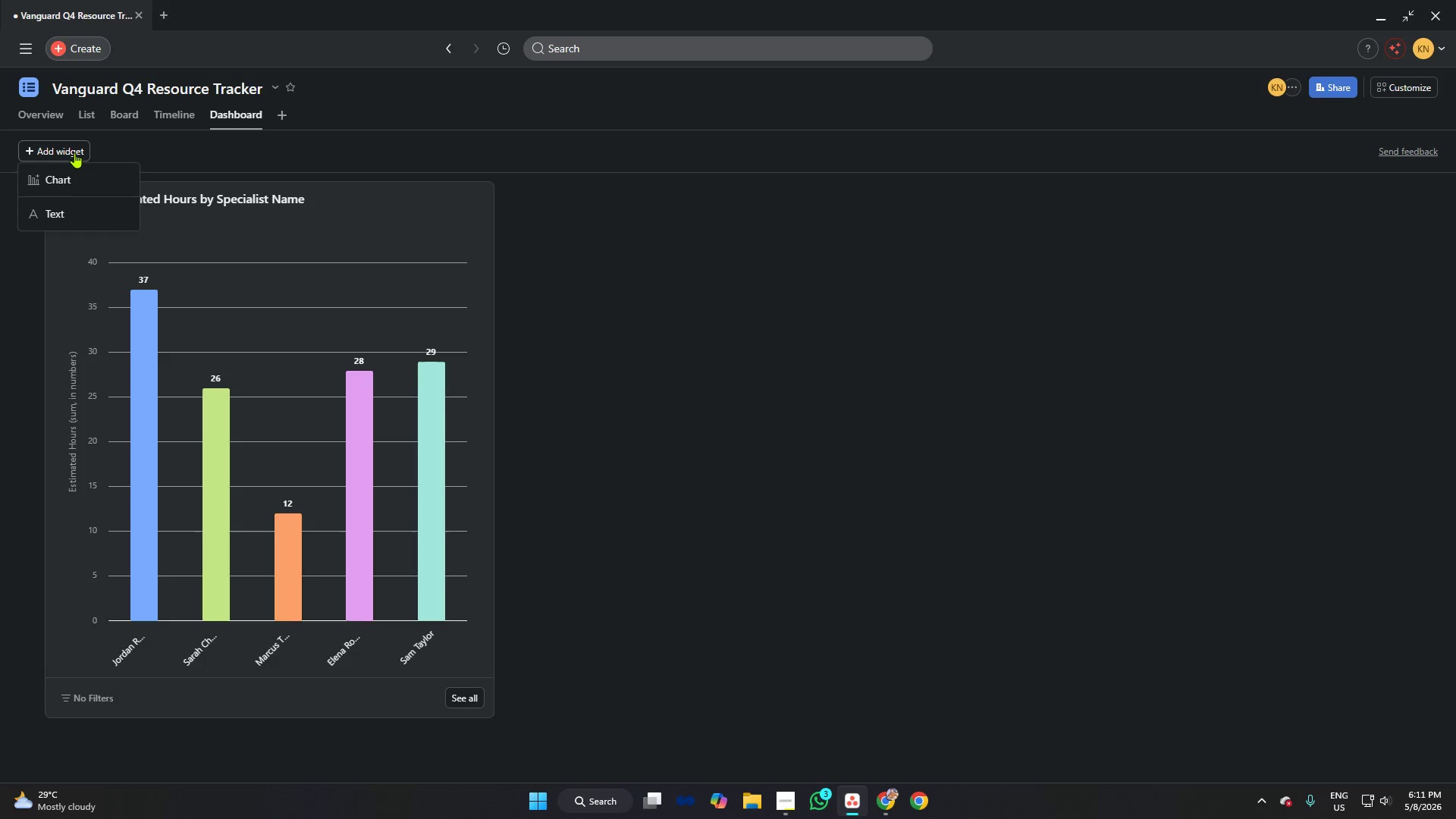 
left_click([89, 174])
 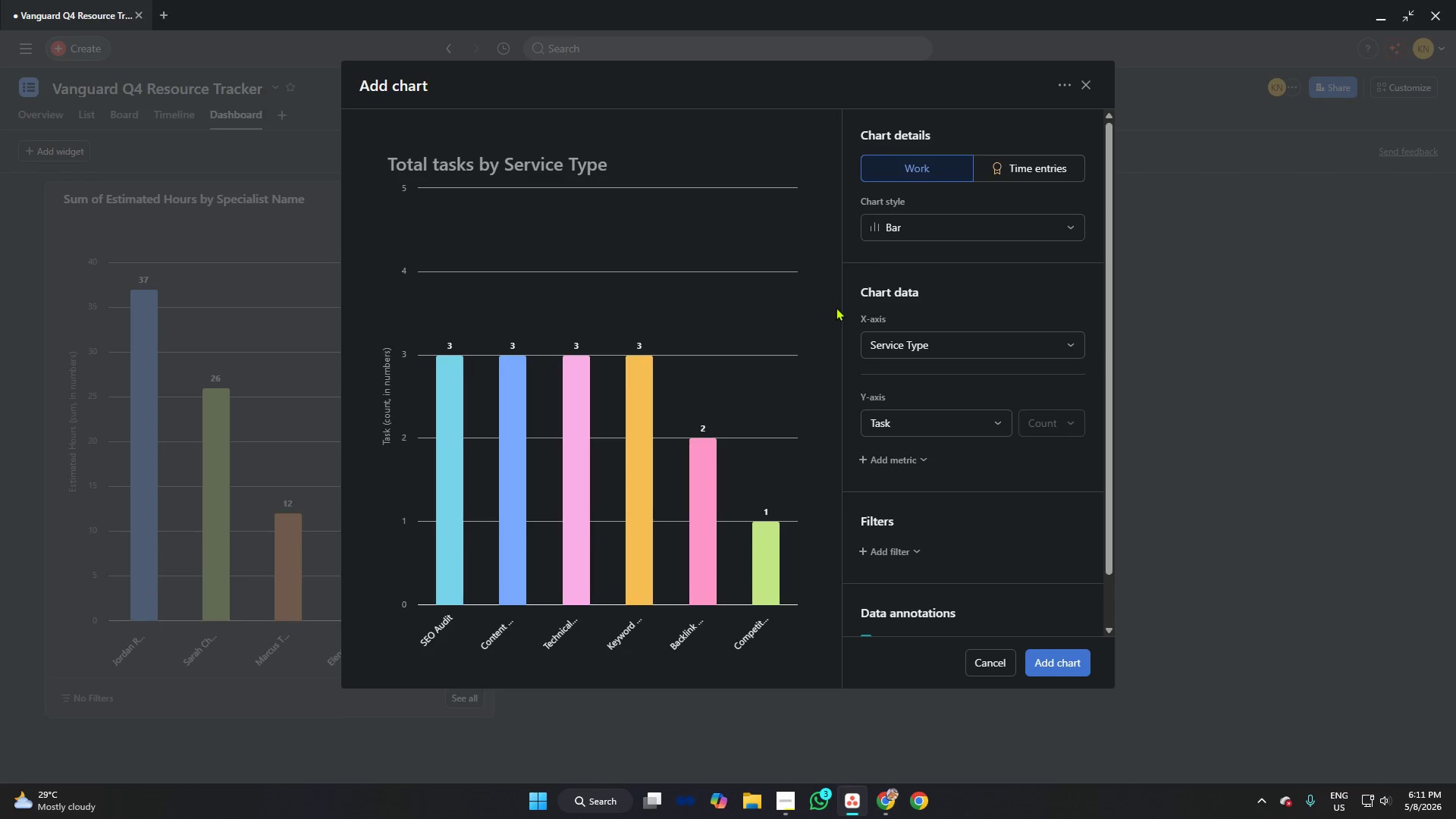 
left_click([890, 348])
 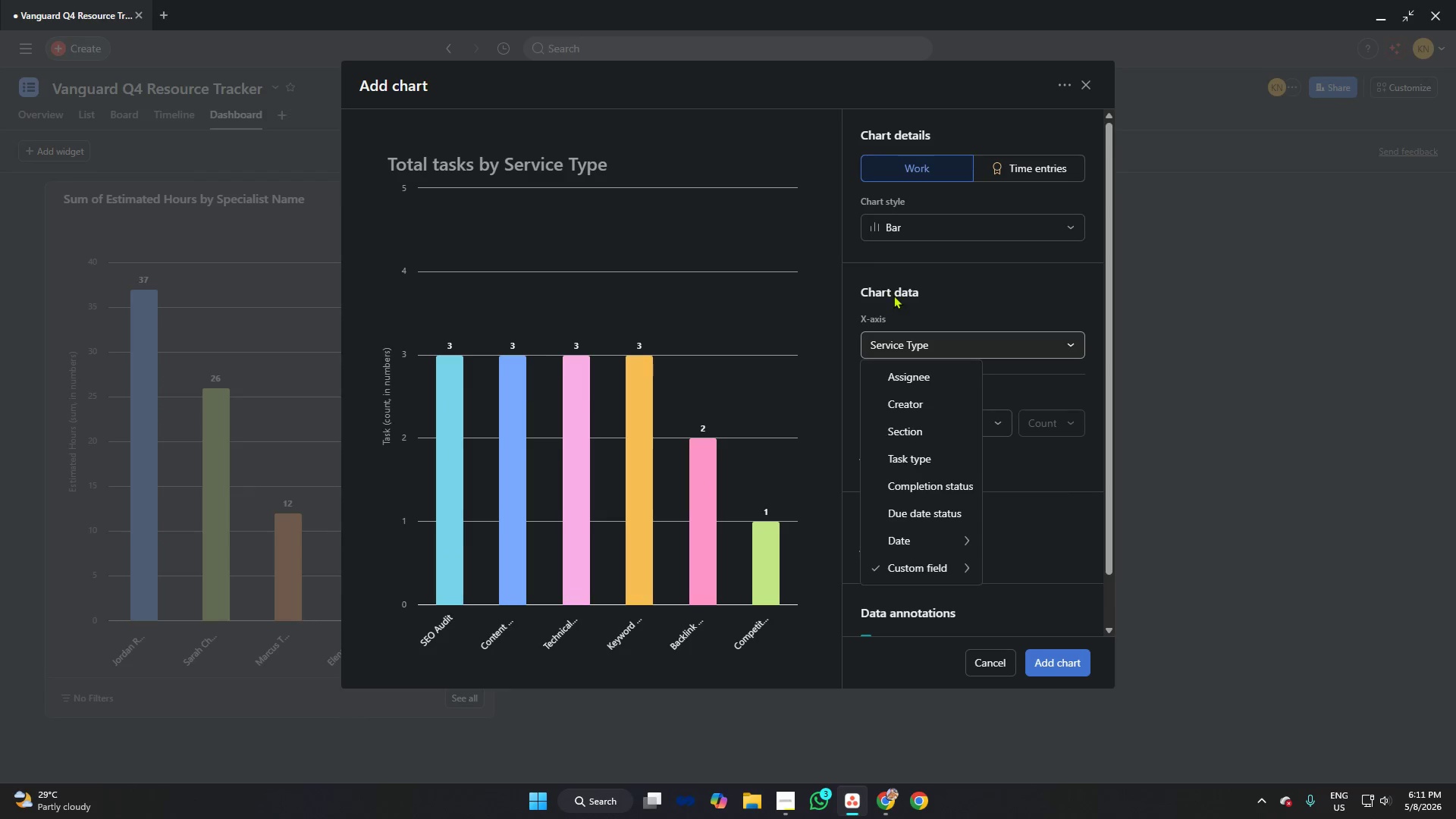 
left_click([912, 230])
 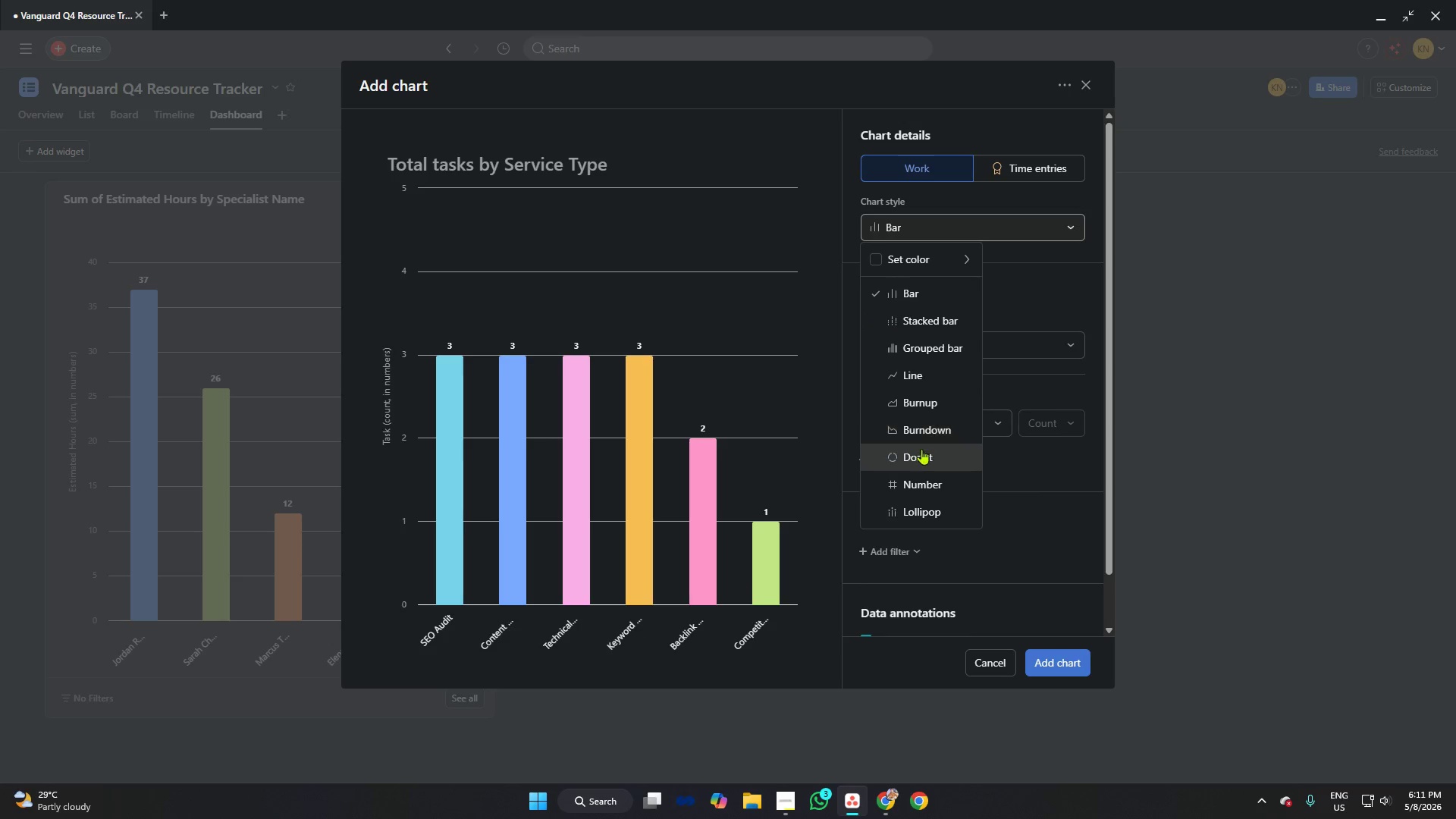 
left_click([923, 452])
 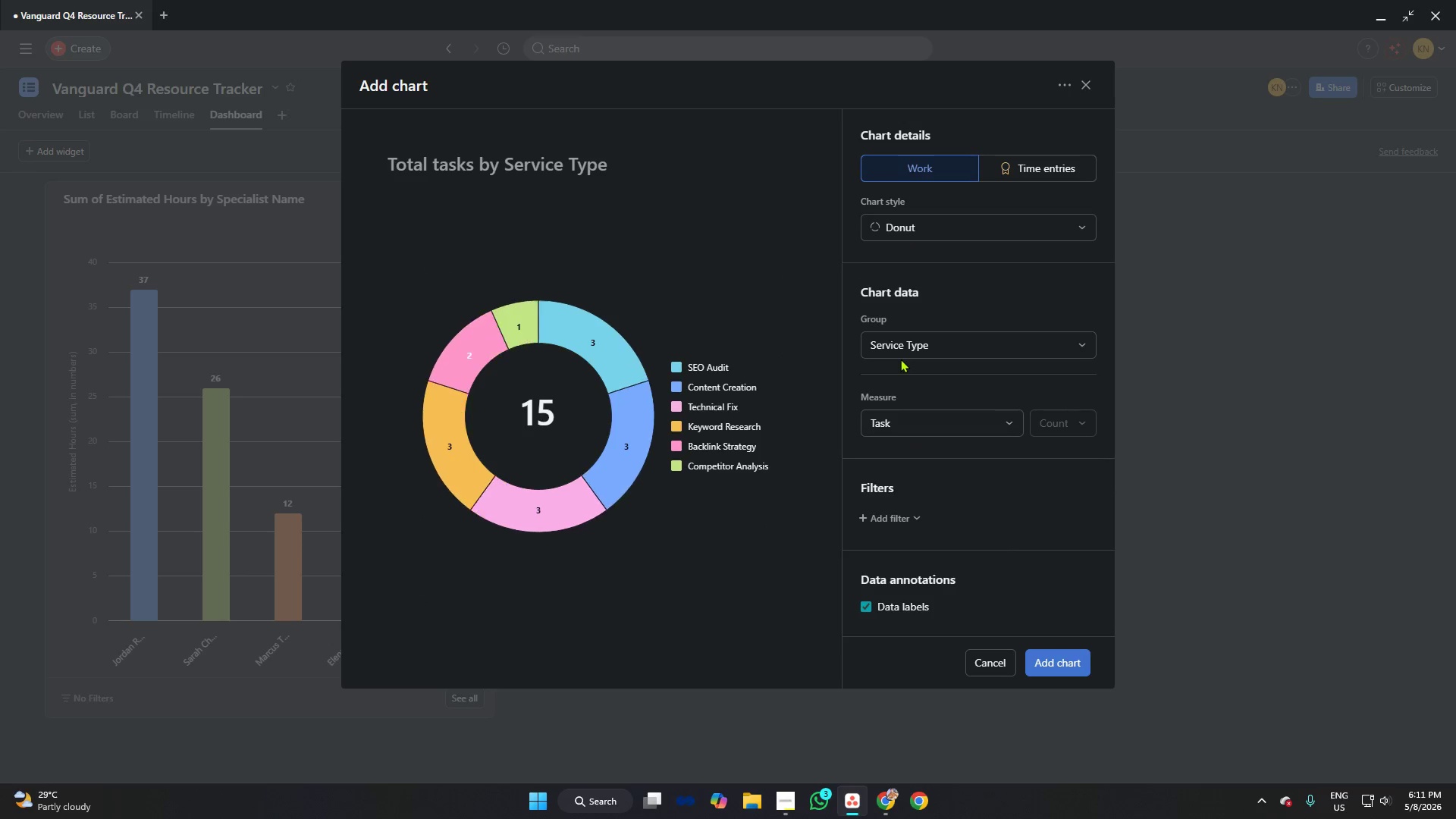 
left_click([900, 359])
 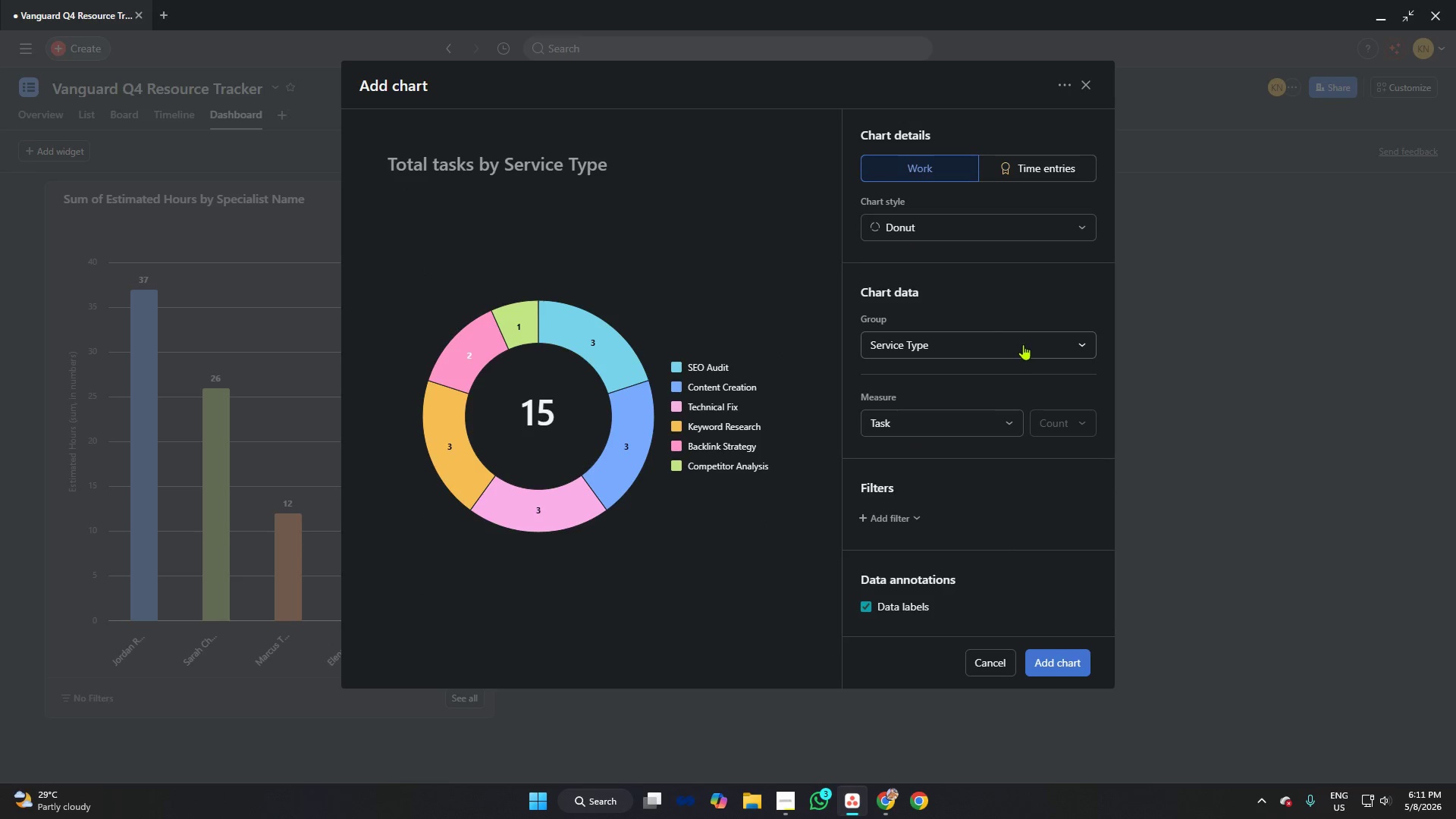 
wait(7.34)
 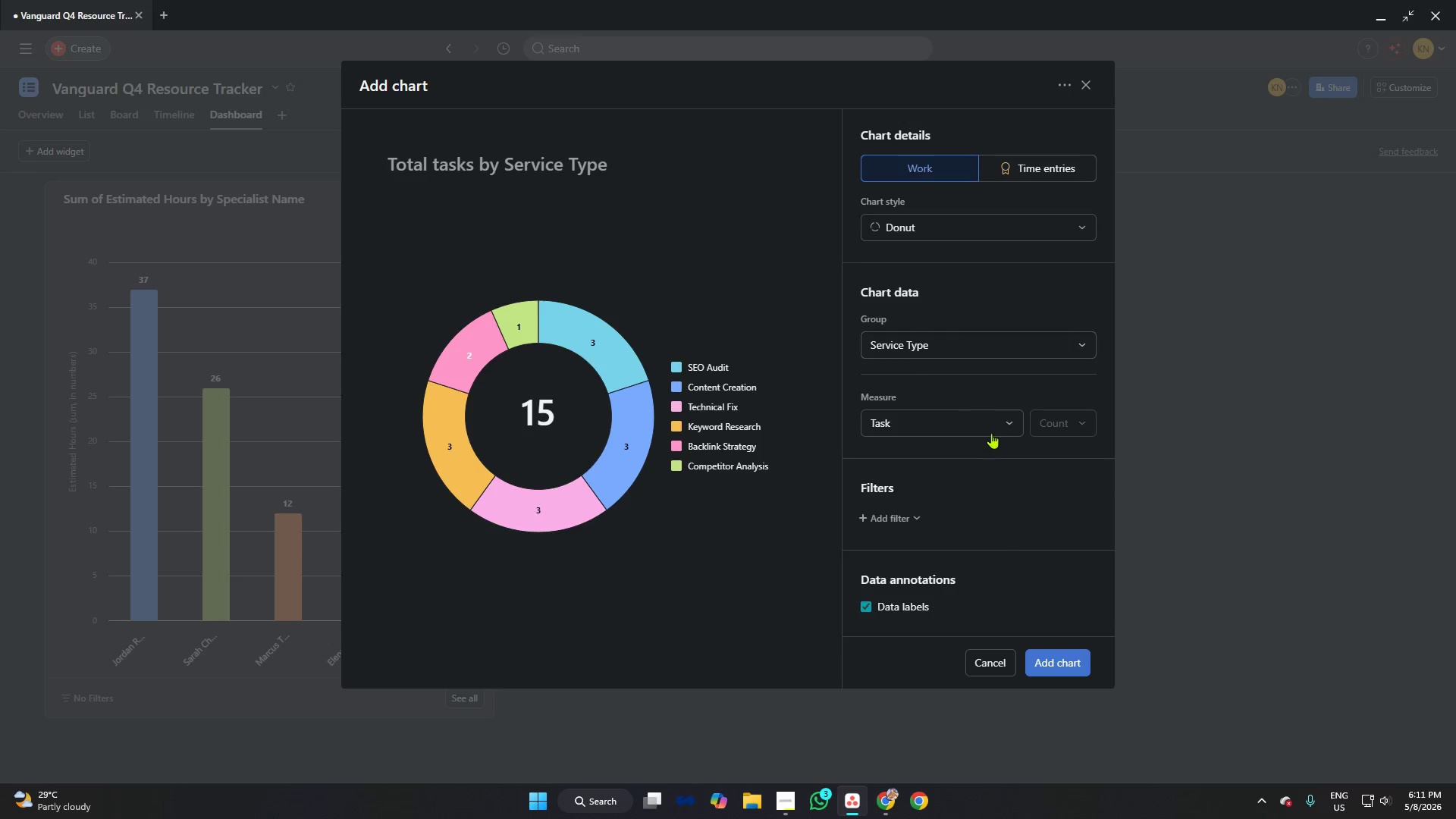 
left_click([1068, 665])
 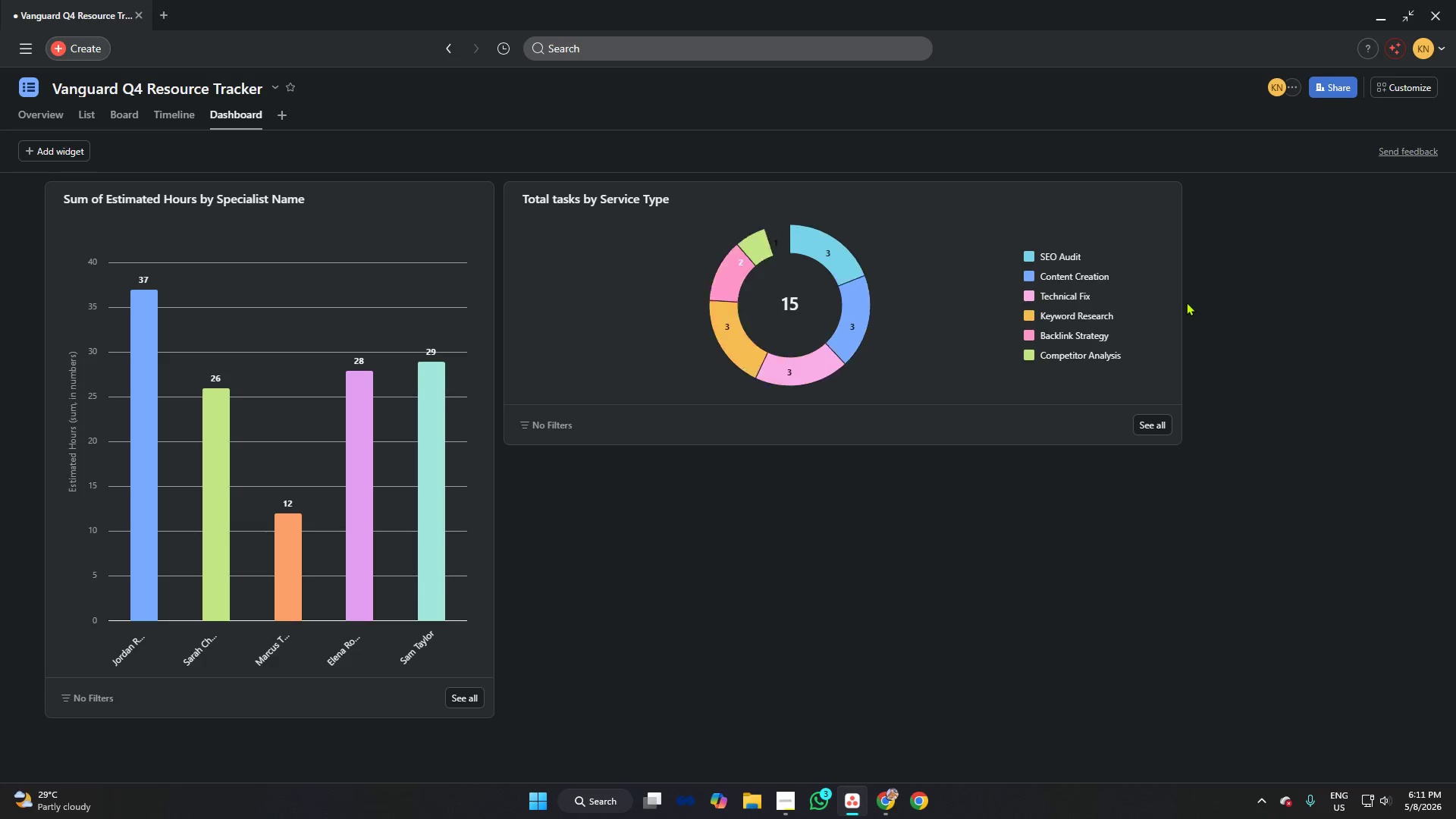 
left_click_drag(start_coordinate=[1181, 298], to_coordinate=[707, 304])
 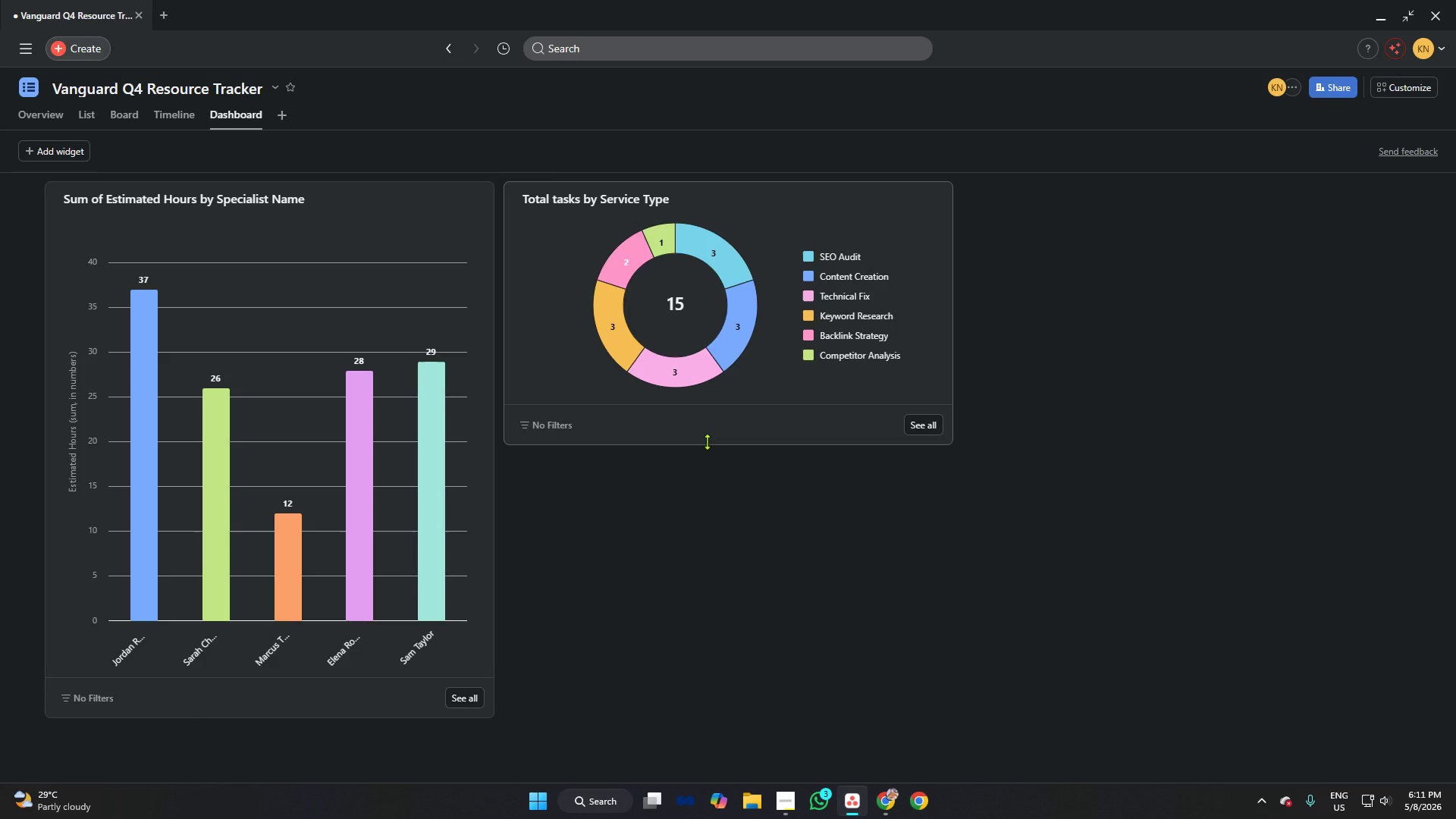 
left_click_drag(start_coordinate=[707, 441], to_coordinate=[703, 724])
 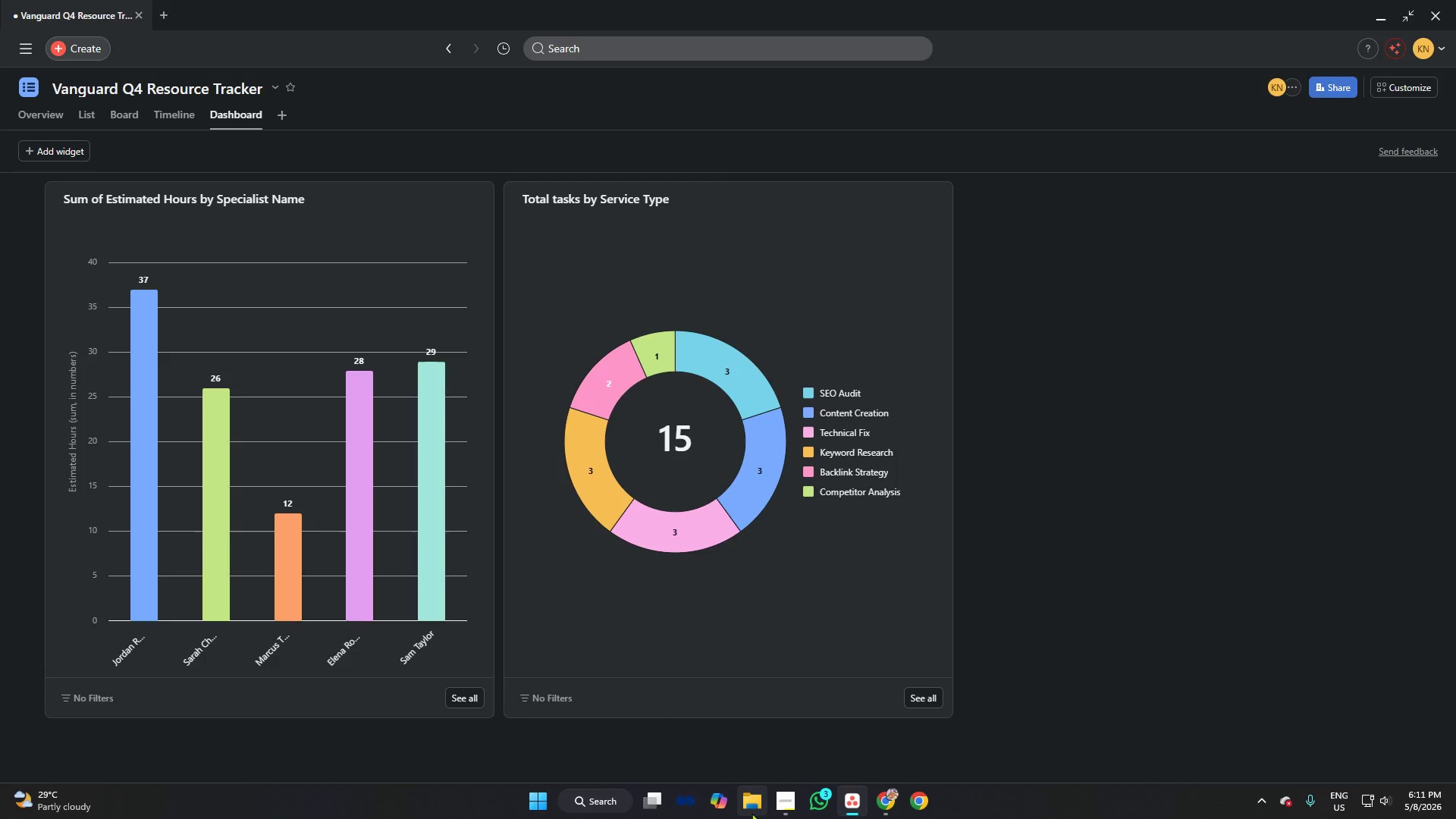 
left_click([777, 805])